 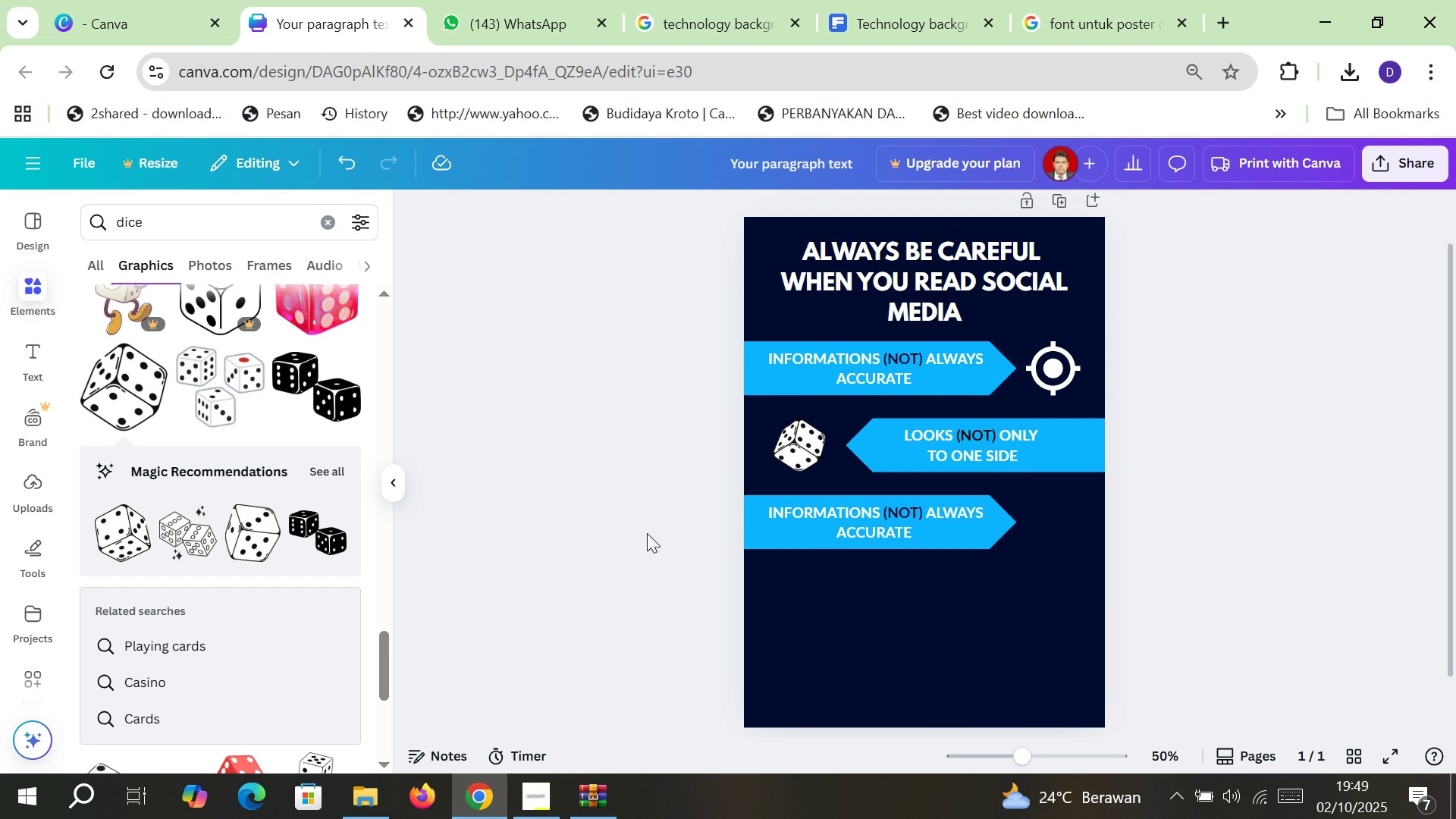 
double_click([783, 517])
 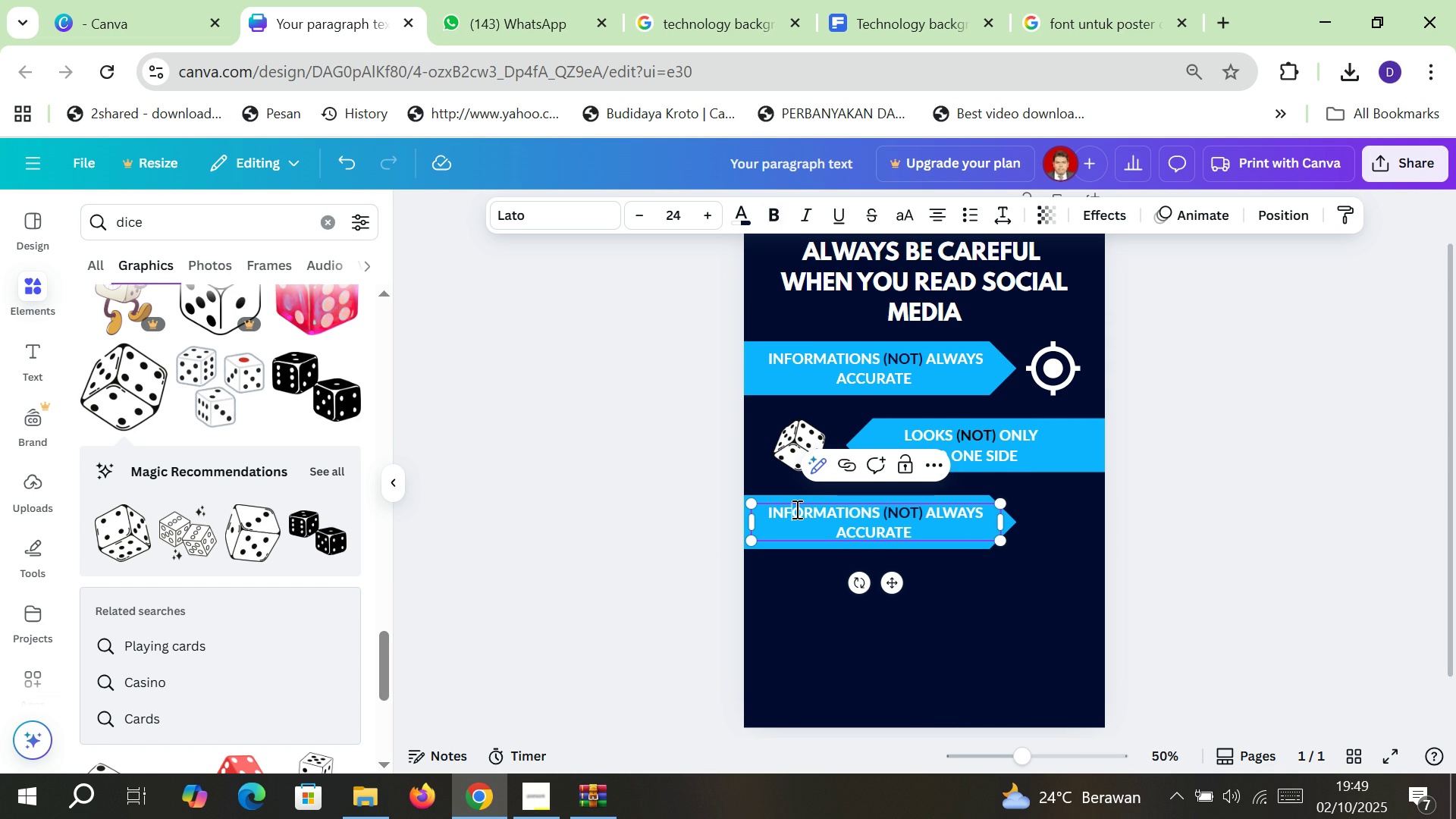 
double_click([795, 509])
 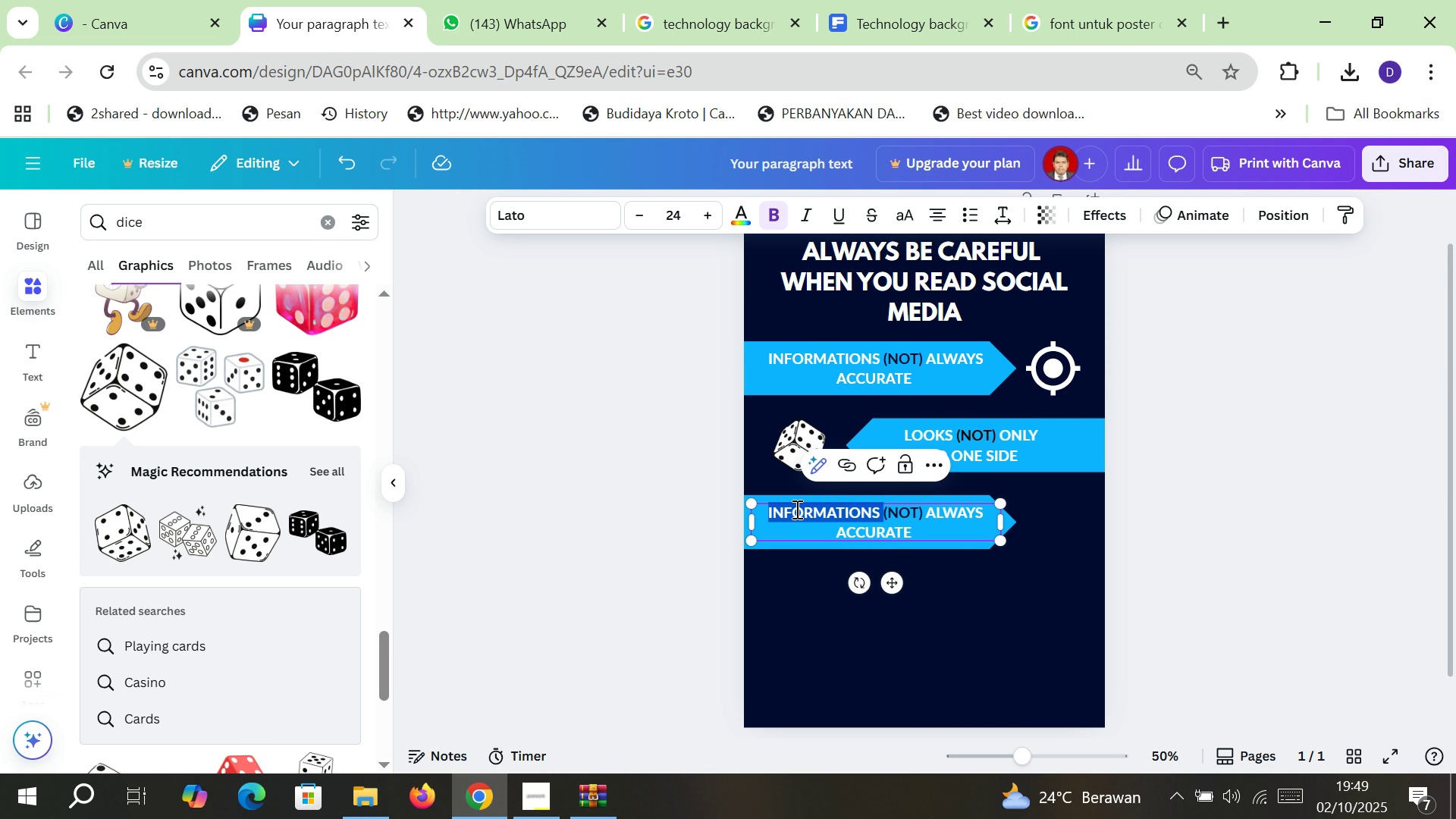 
wait(10.29)
 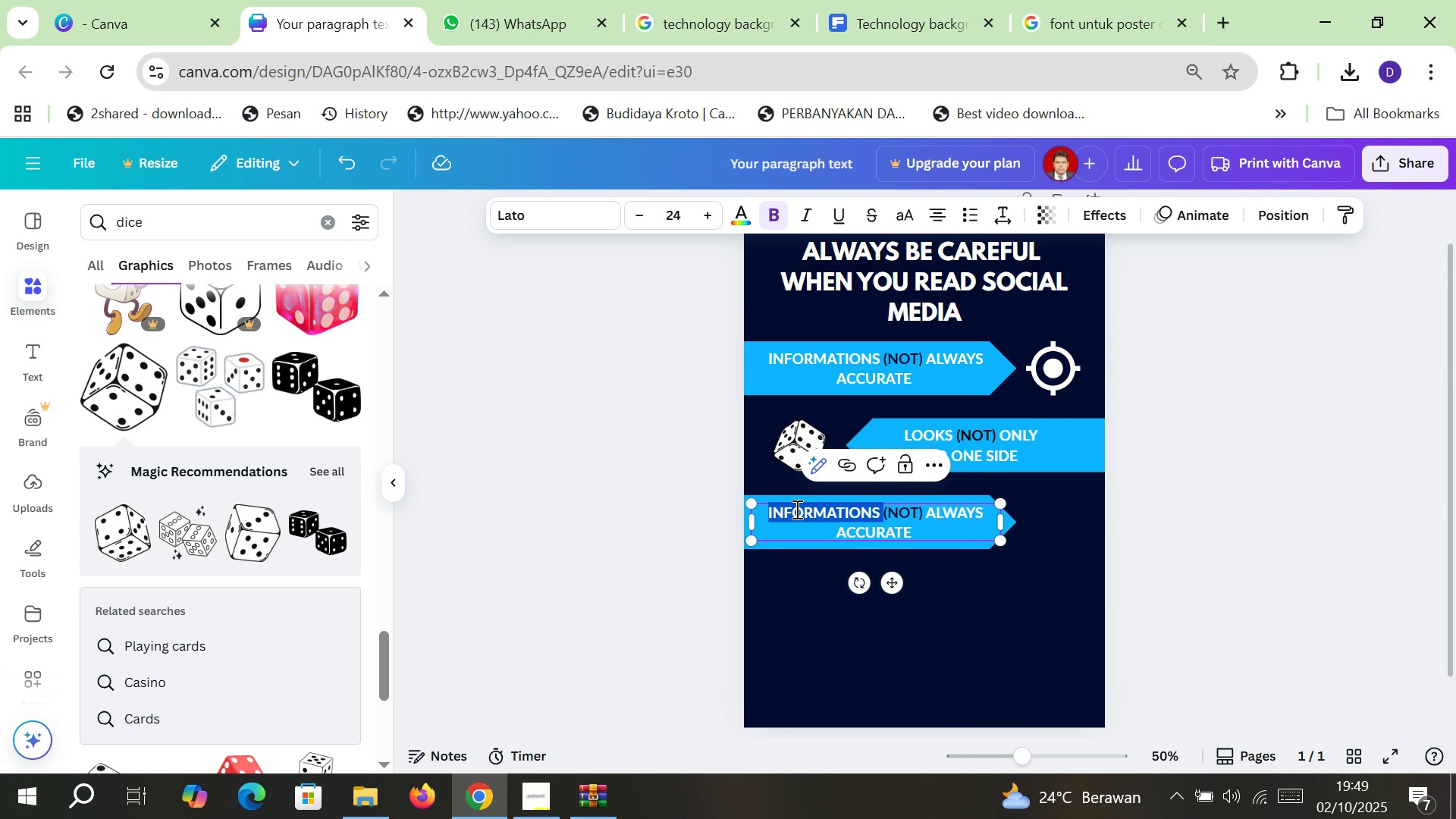 
type(head)
key(Backspace)
key(Backspace)
key(Backspace)
key(Backspace)
type(HEA)
key(Backspace)
key(Backspace)
key(Backspace)
 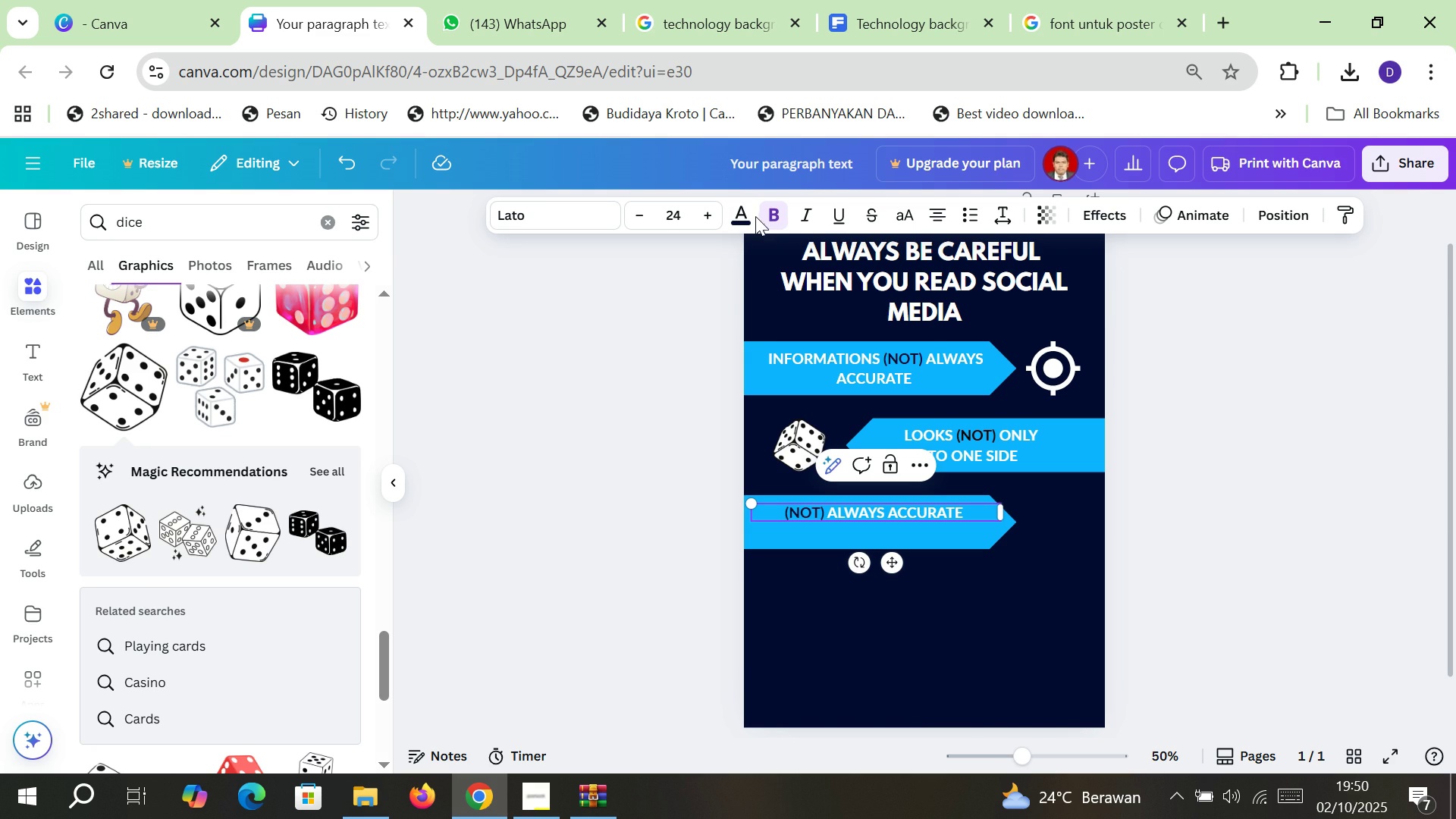 
left_click([749, 215])
 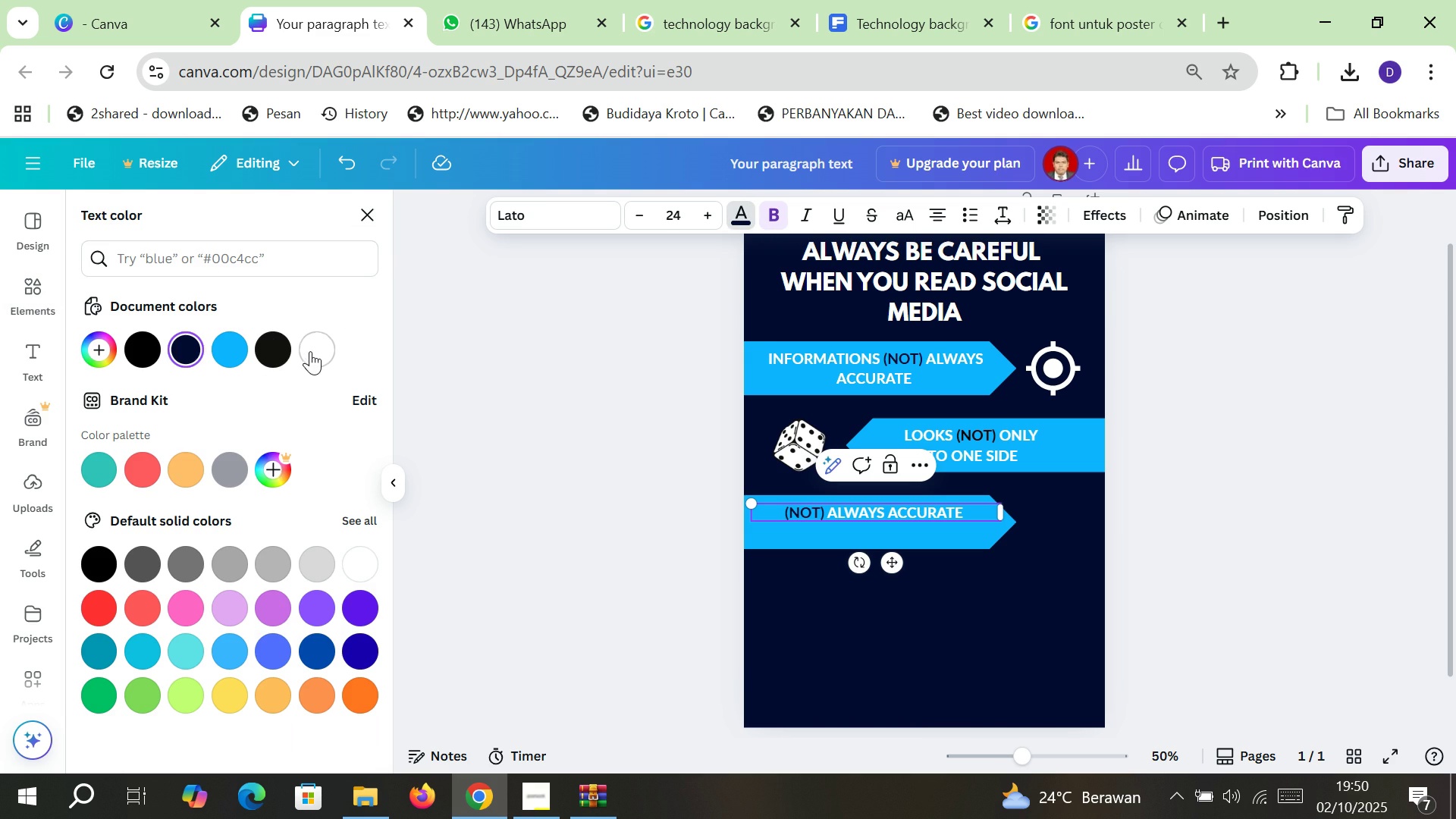 
left_click([312, 350])
 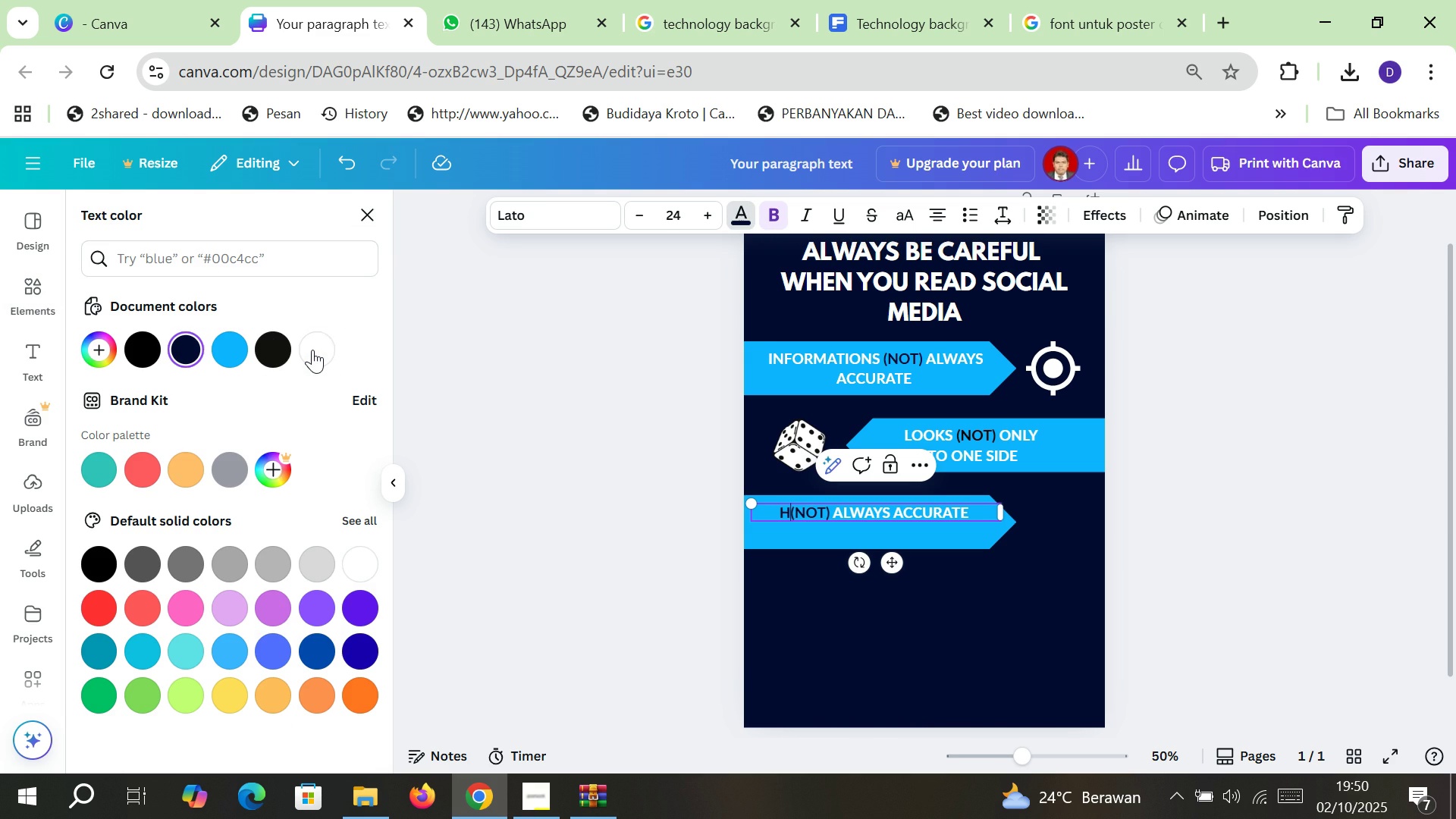 
type(HEA)
key(Backspace)
key(Backspace)
key(Backspace)
type(HEADLINES )
 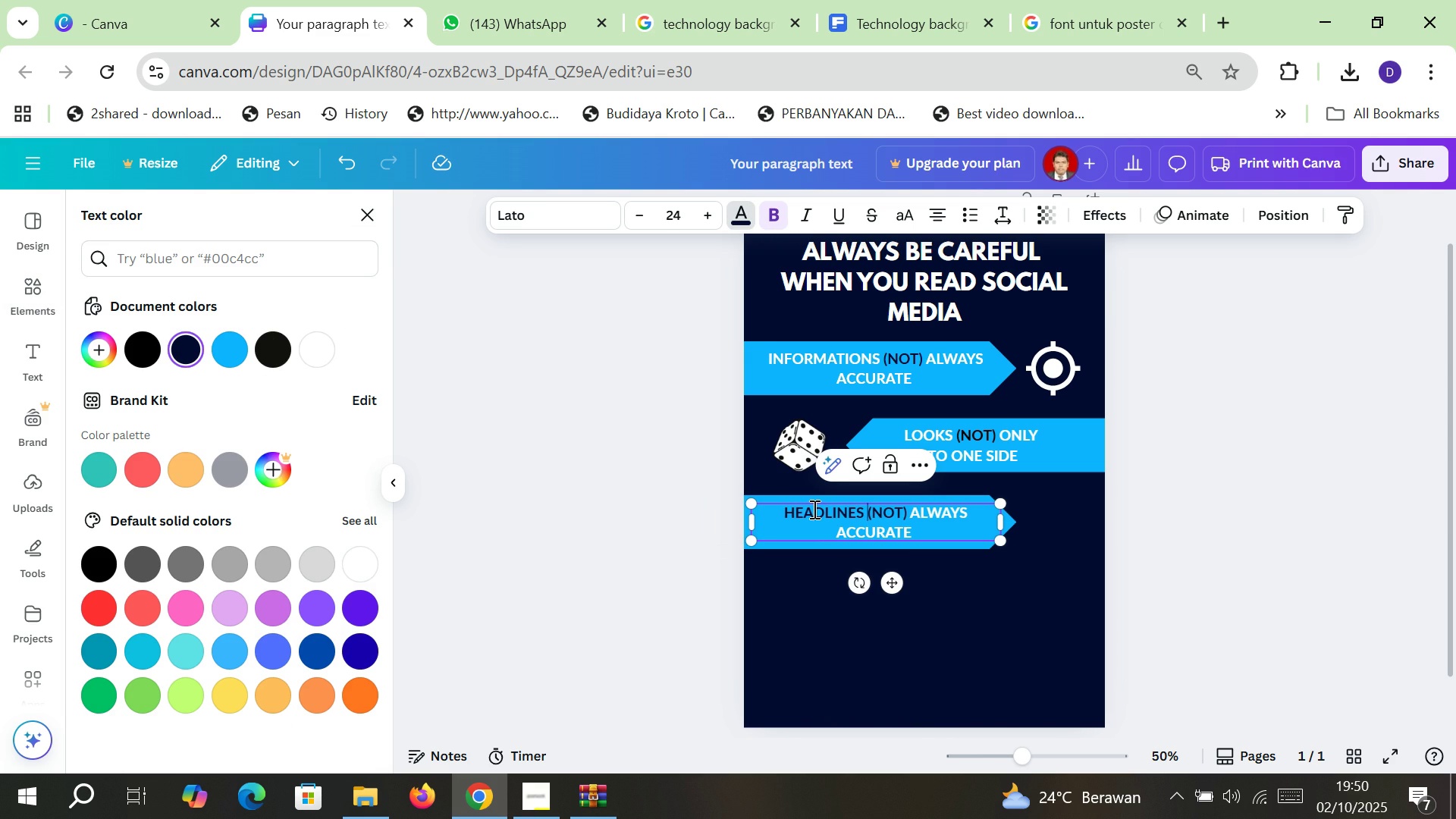 
double_click([813, 509])
 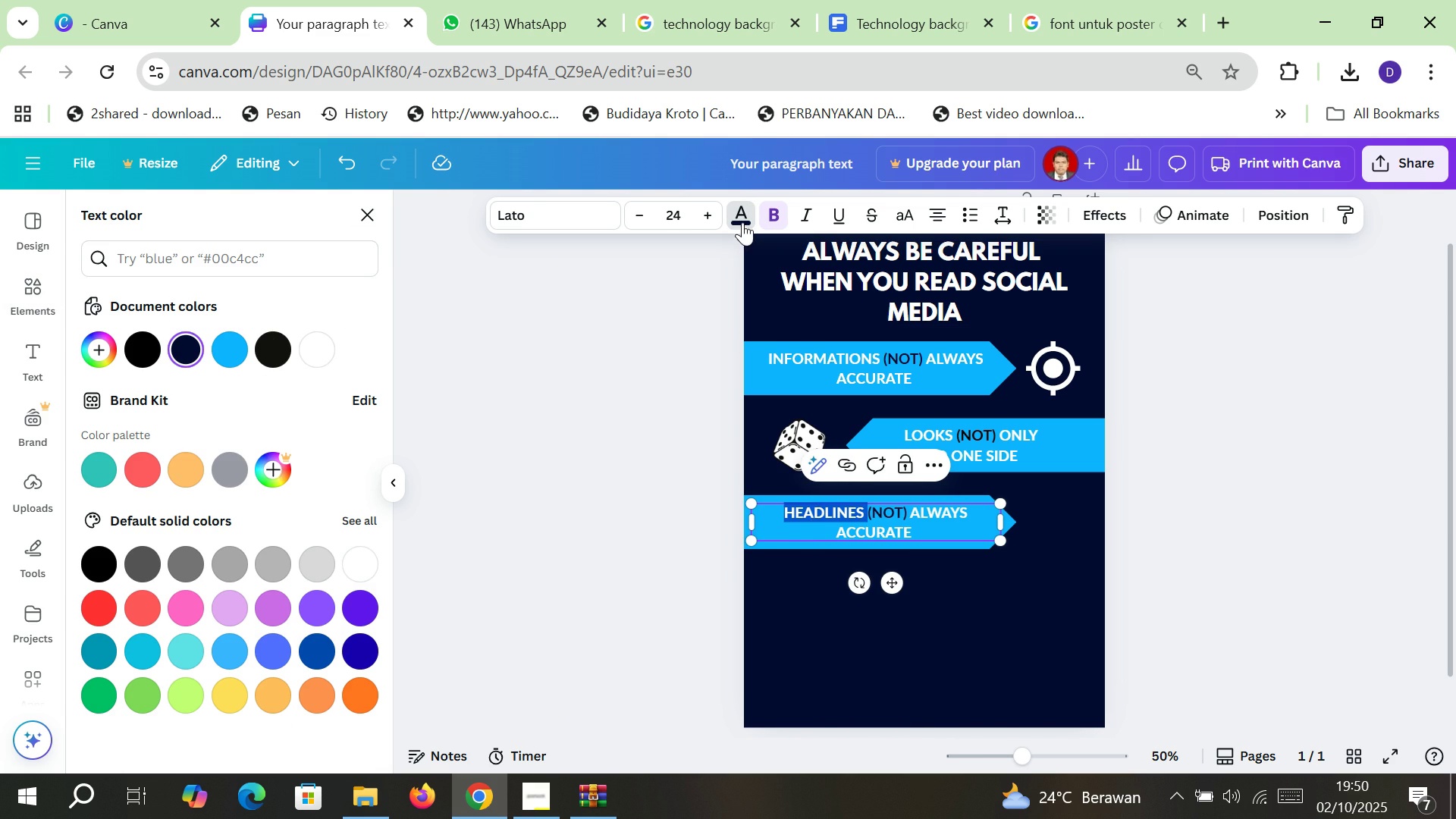 
left_click([742, 222])
 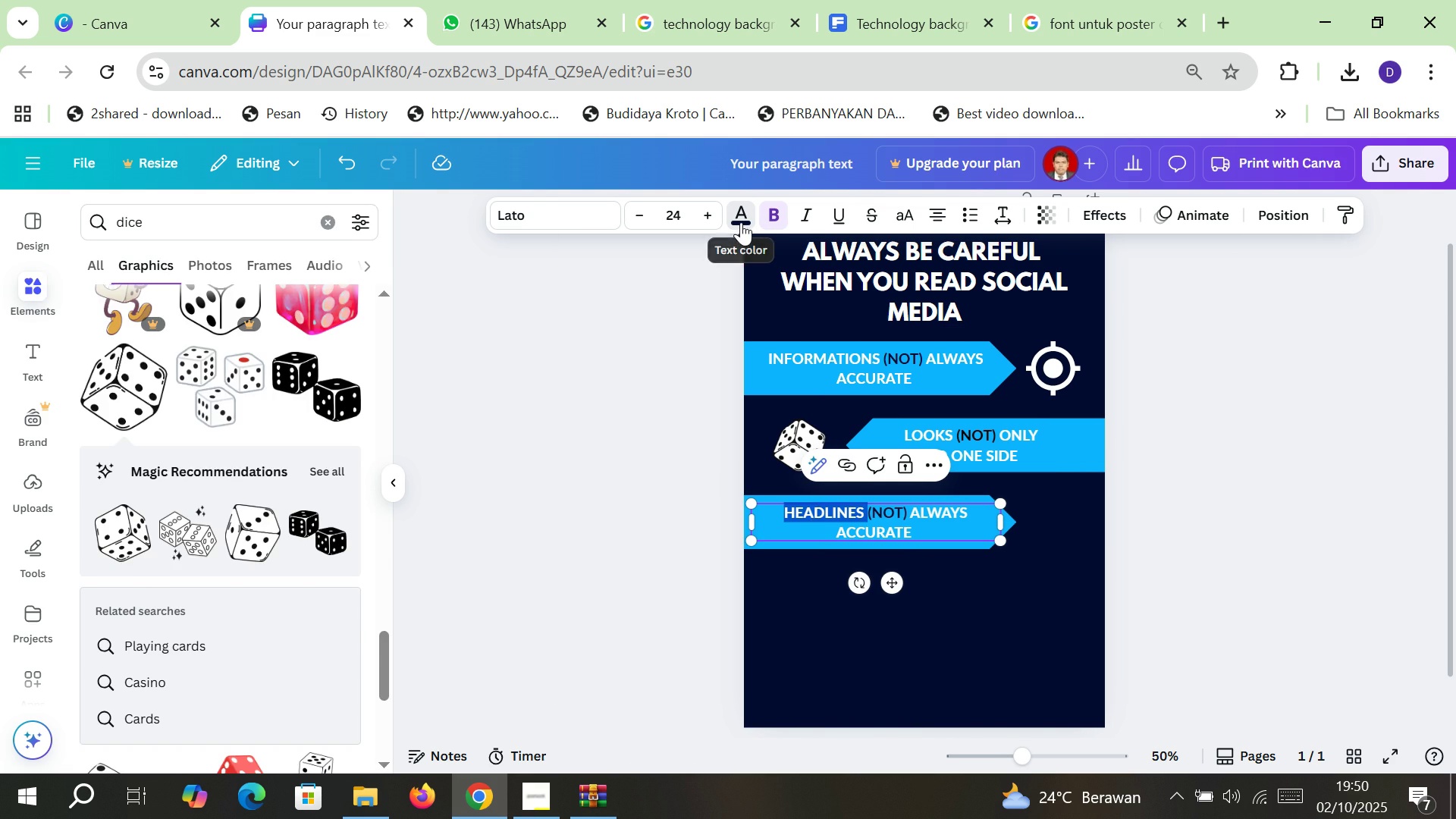 
left_click([741, 222])
 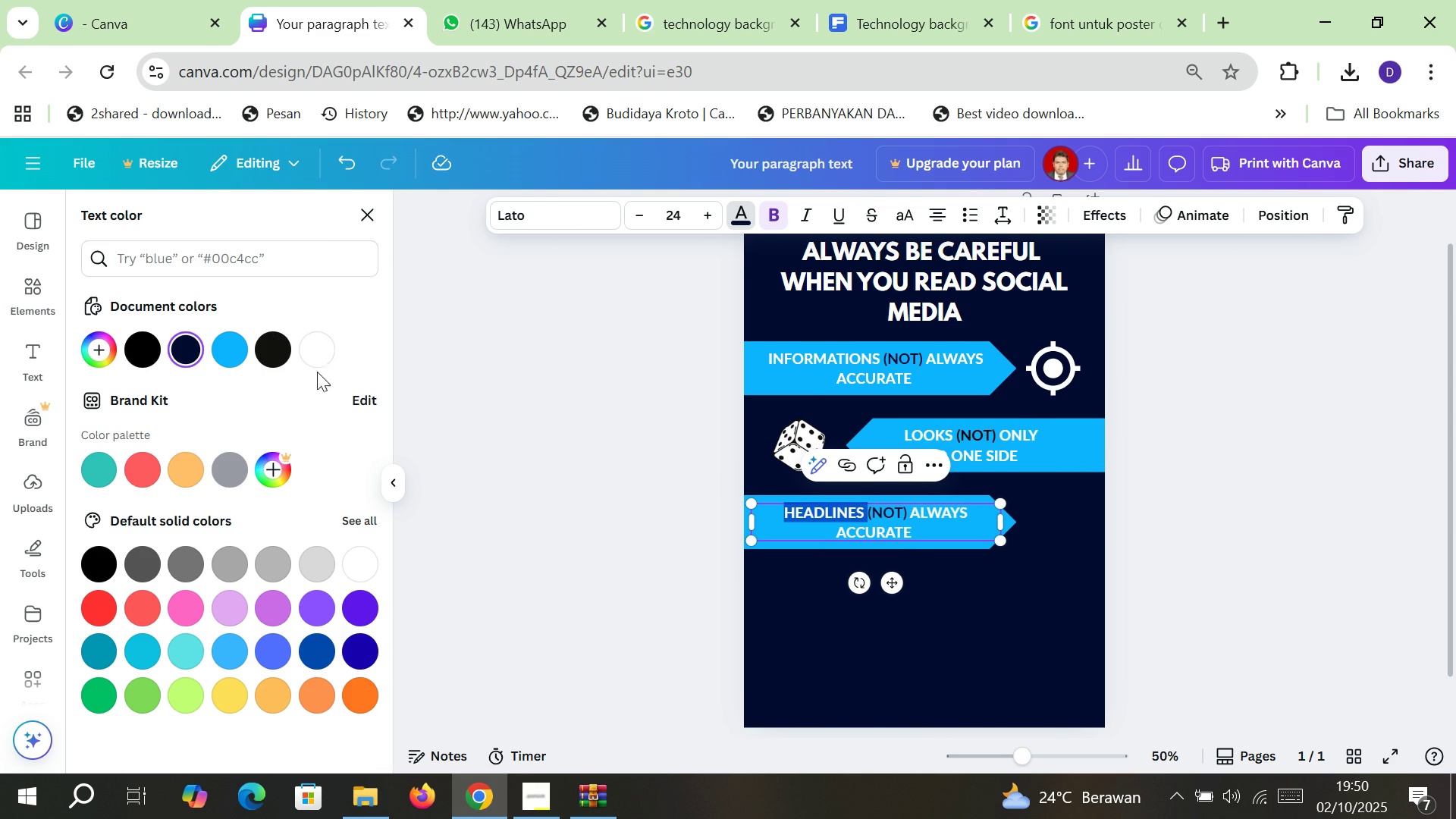 
left_click([321, 351])
 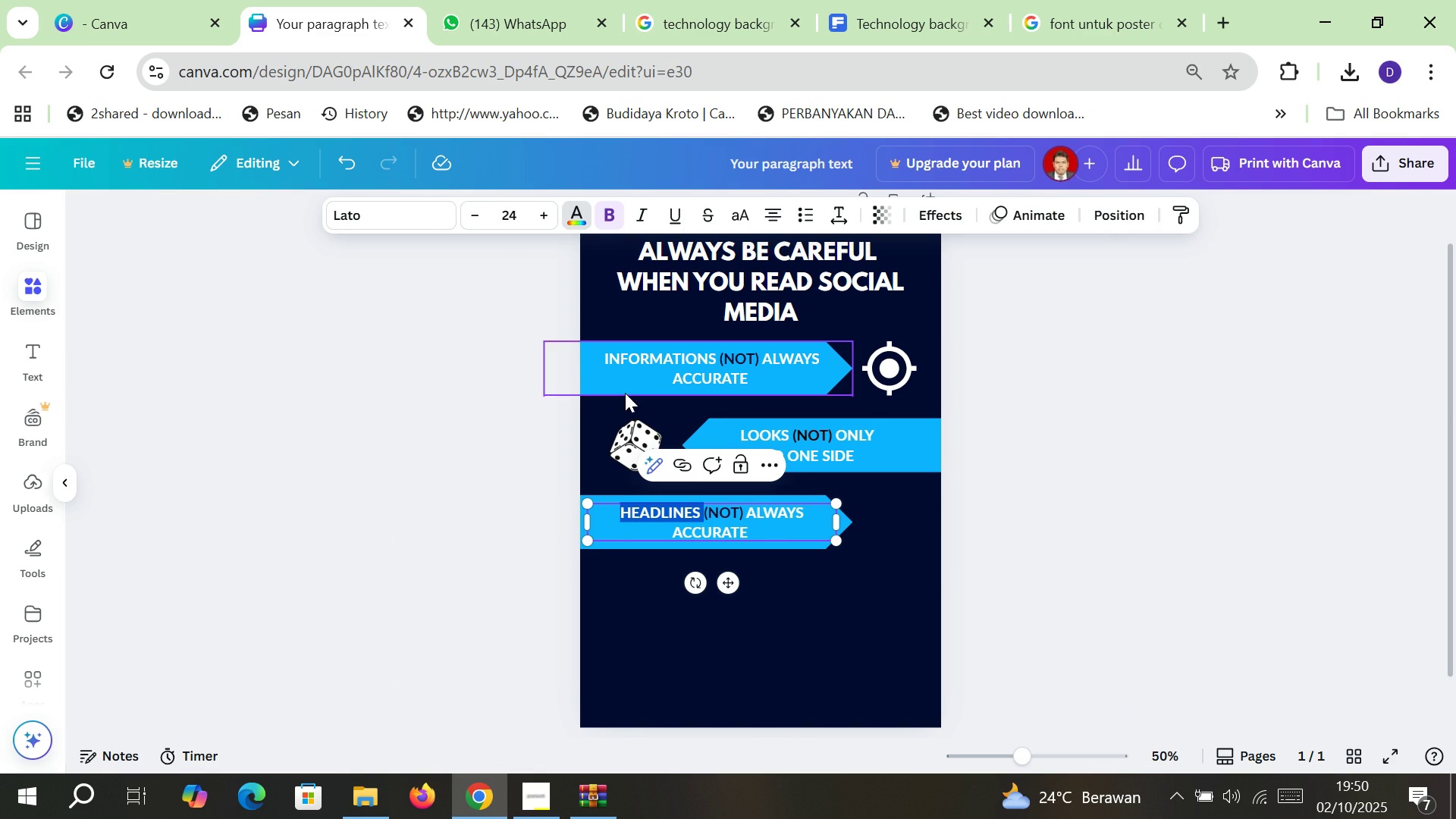 
left_click([625, 393])
 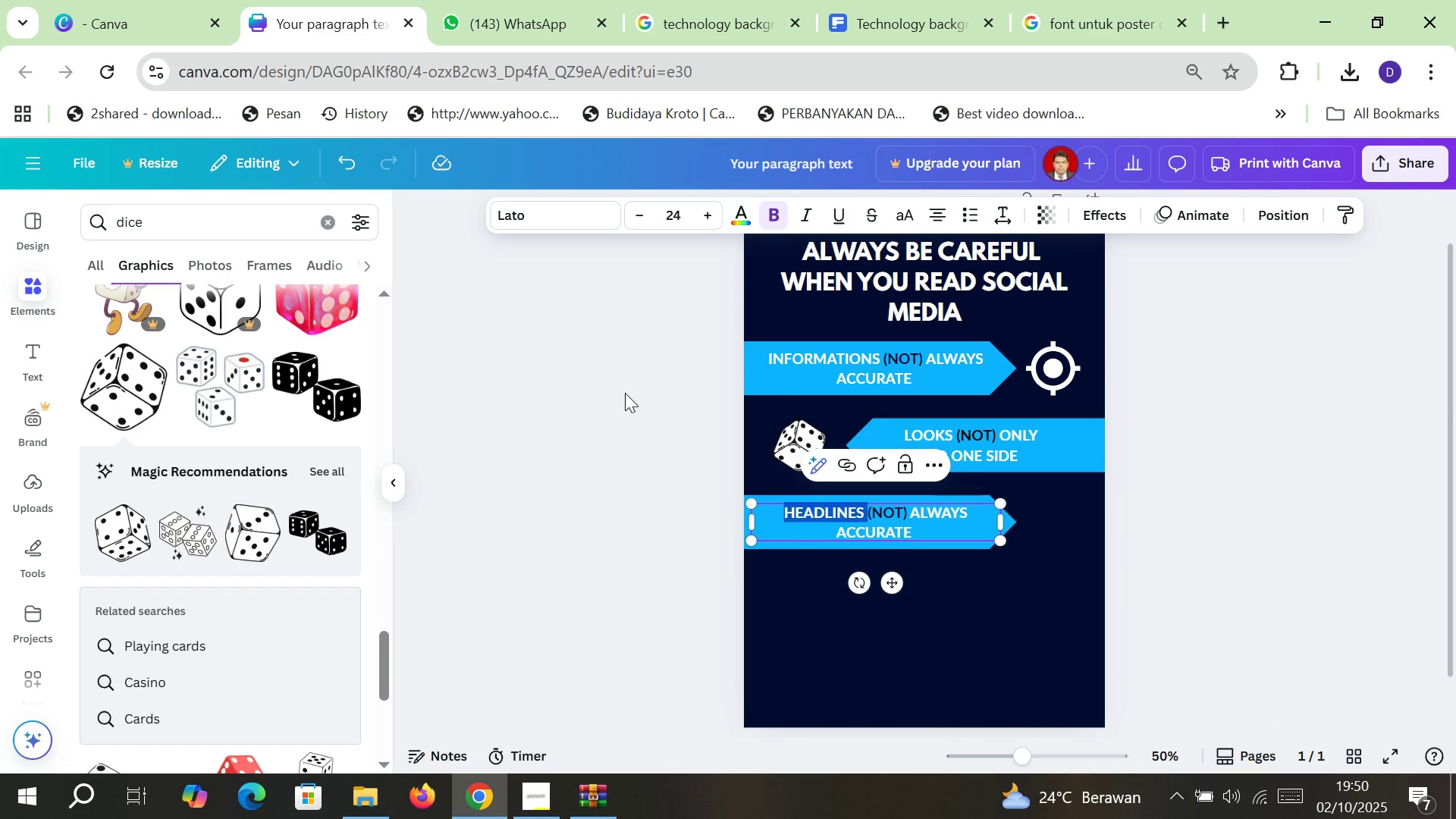 
left_click([625, 393])
 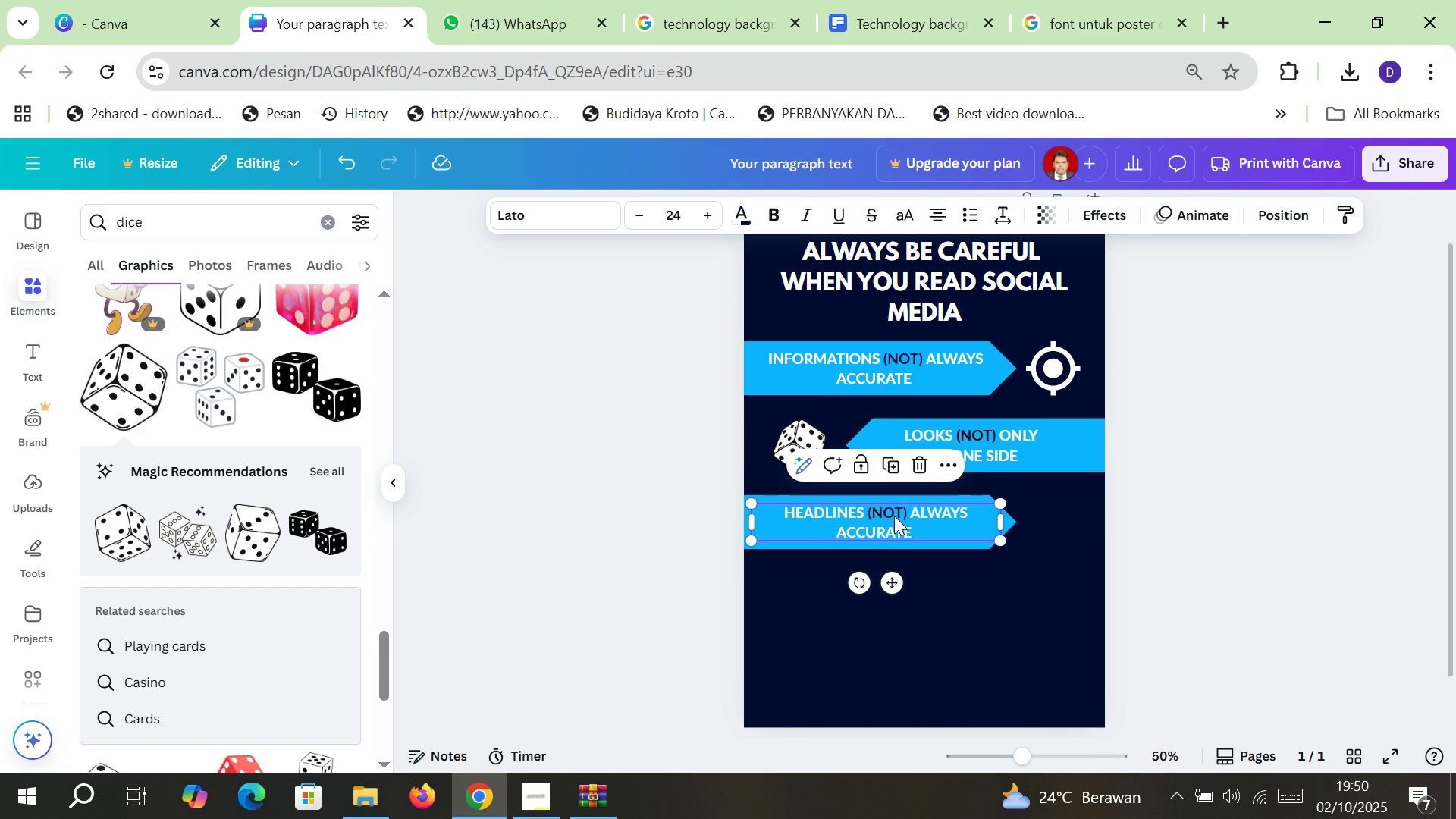 
double_click([894, 516])
 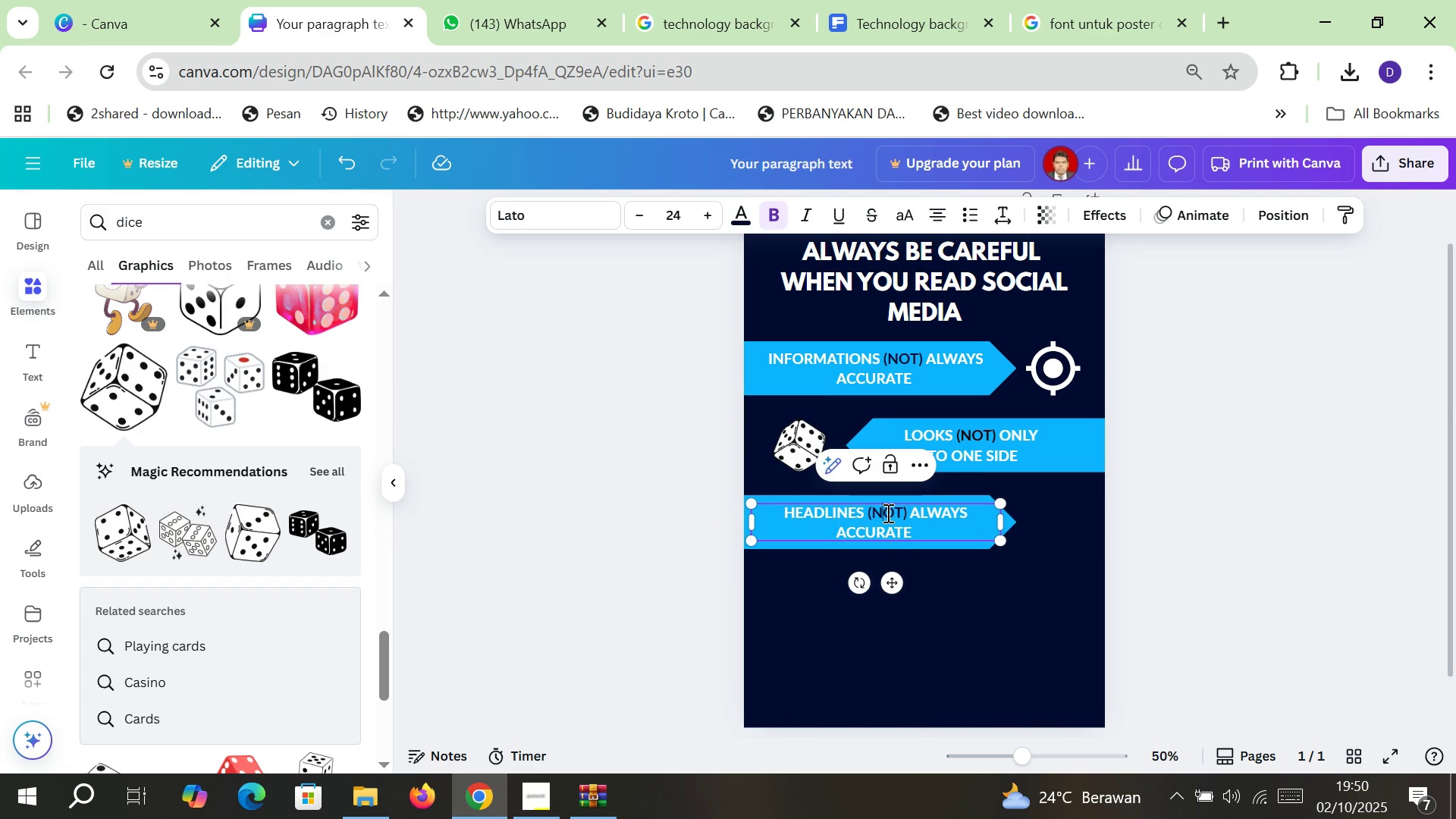 
left_click([886, 513])